 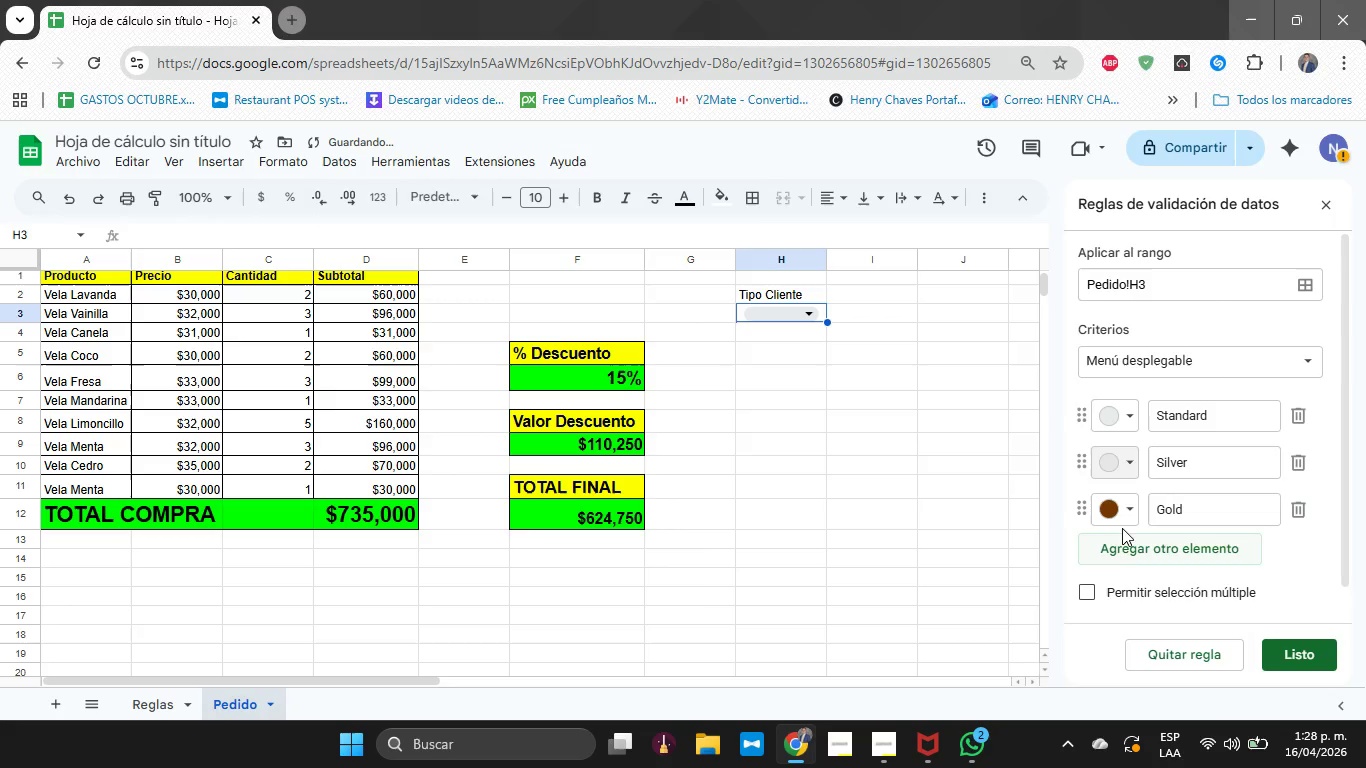 
left_click([1131, 402])
 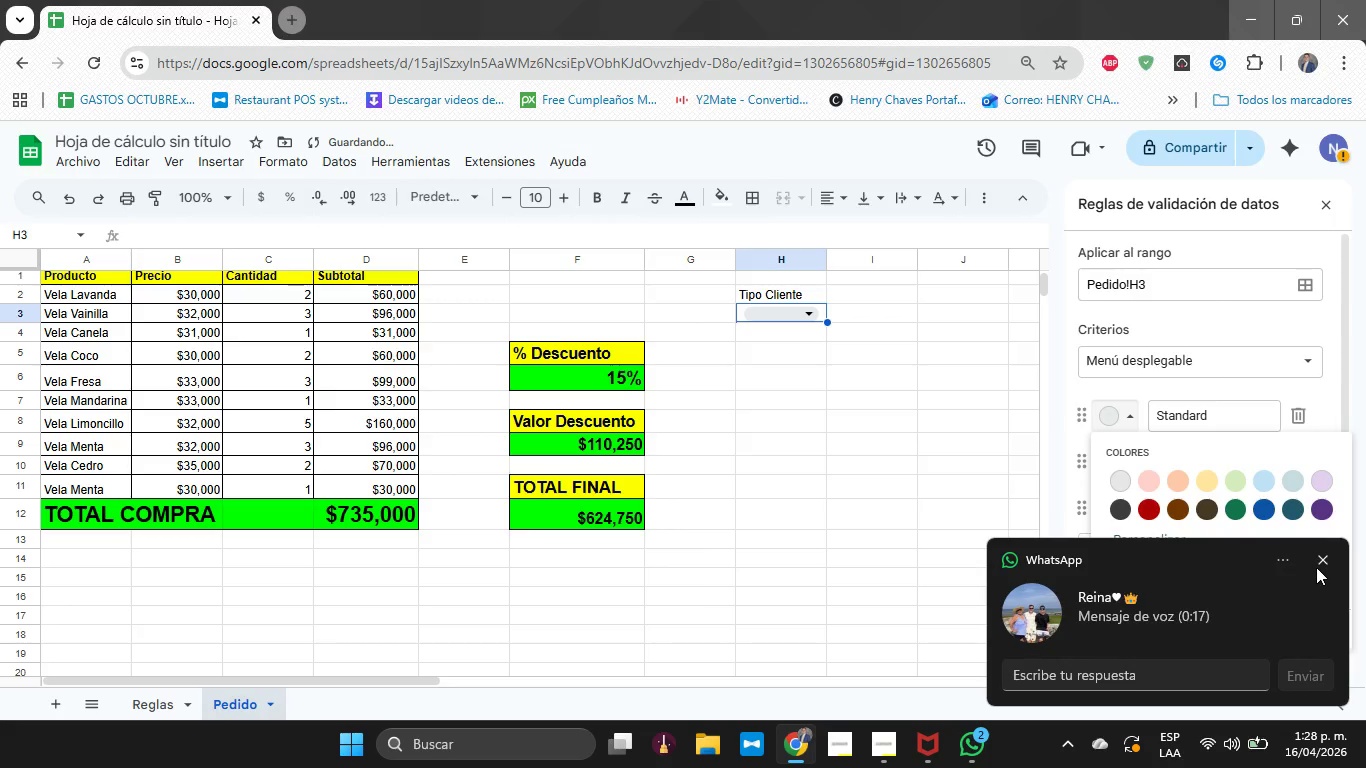 
left_click([1321, 558])
 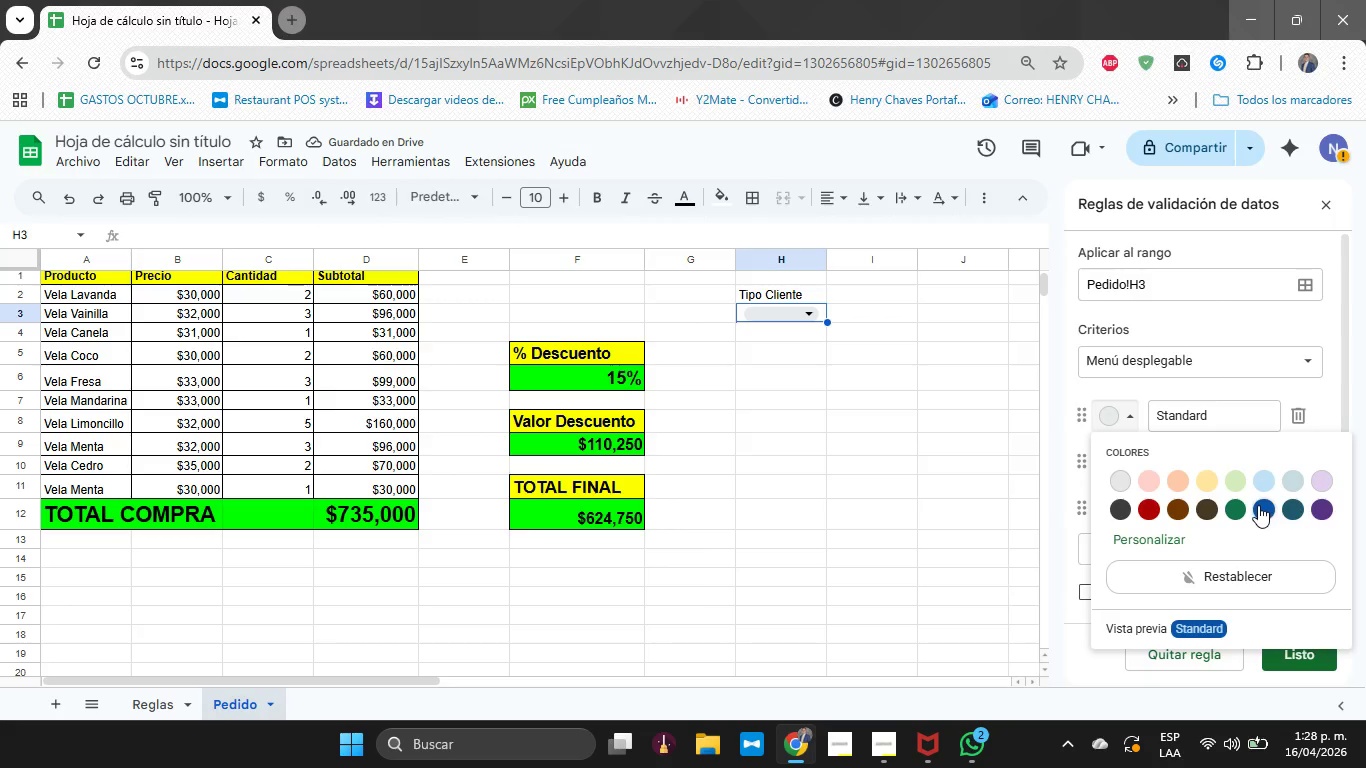 
left_click([1258, 505])
 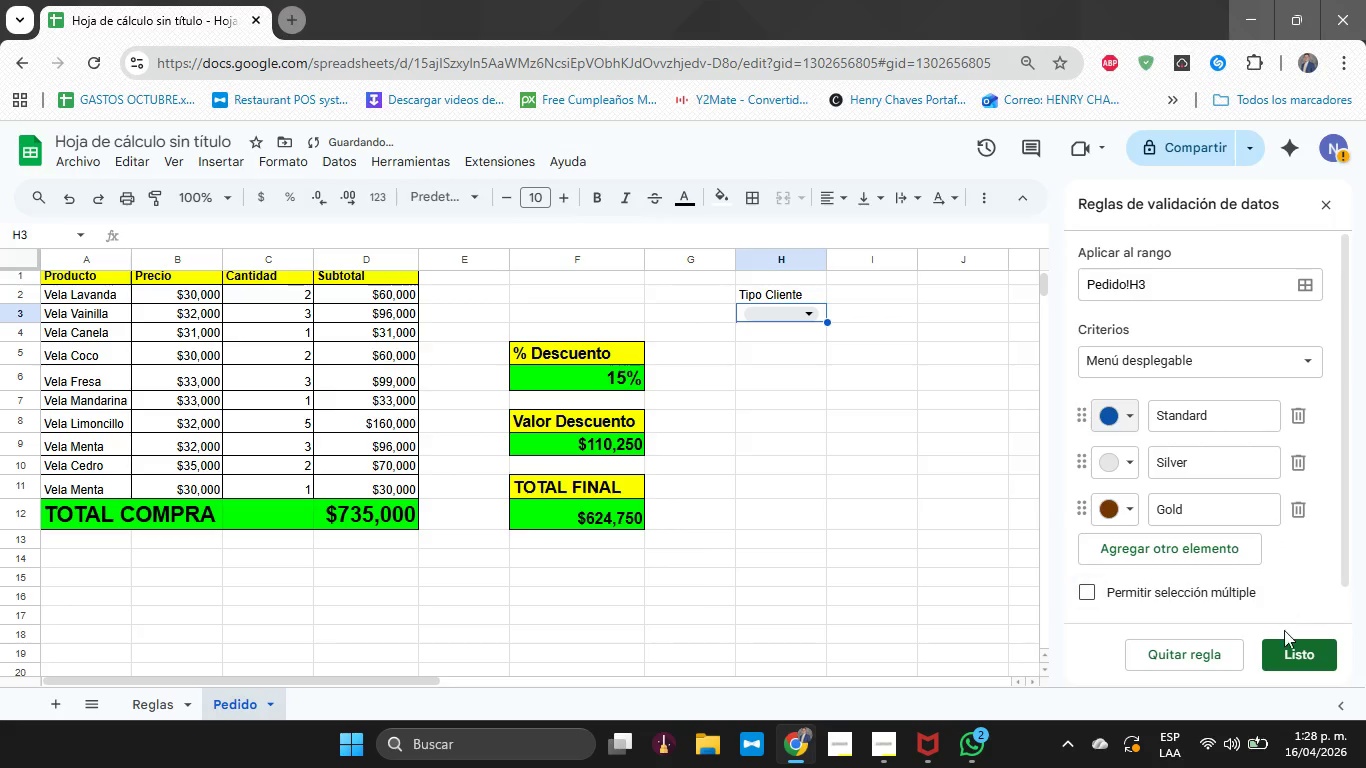 
left_click([1294, 649])
 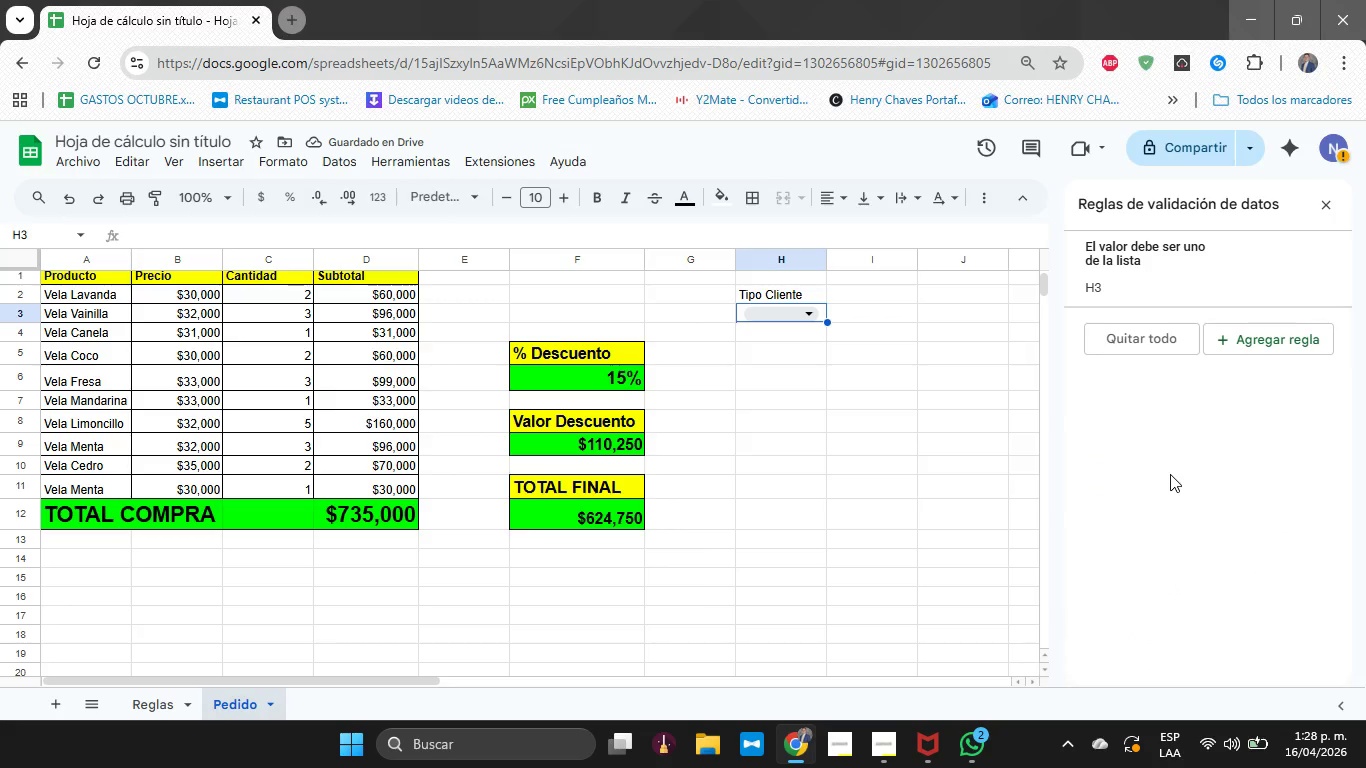 
wait(8.41)
 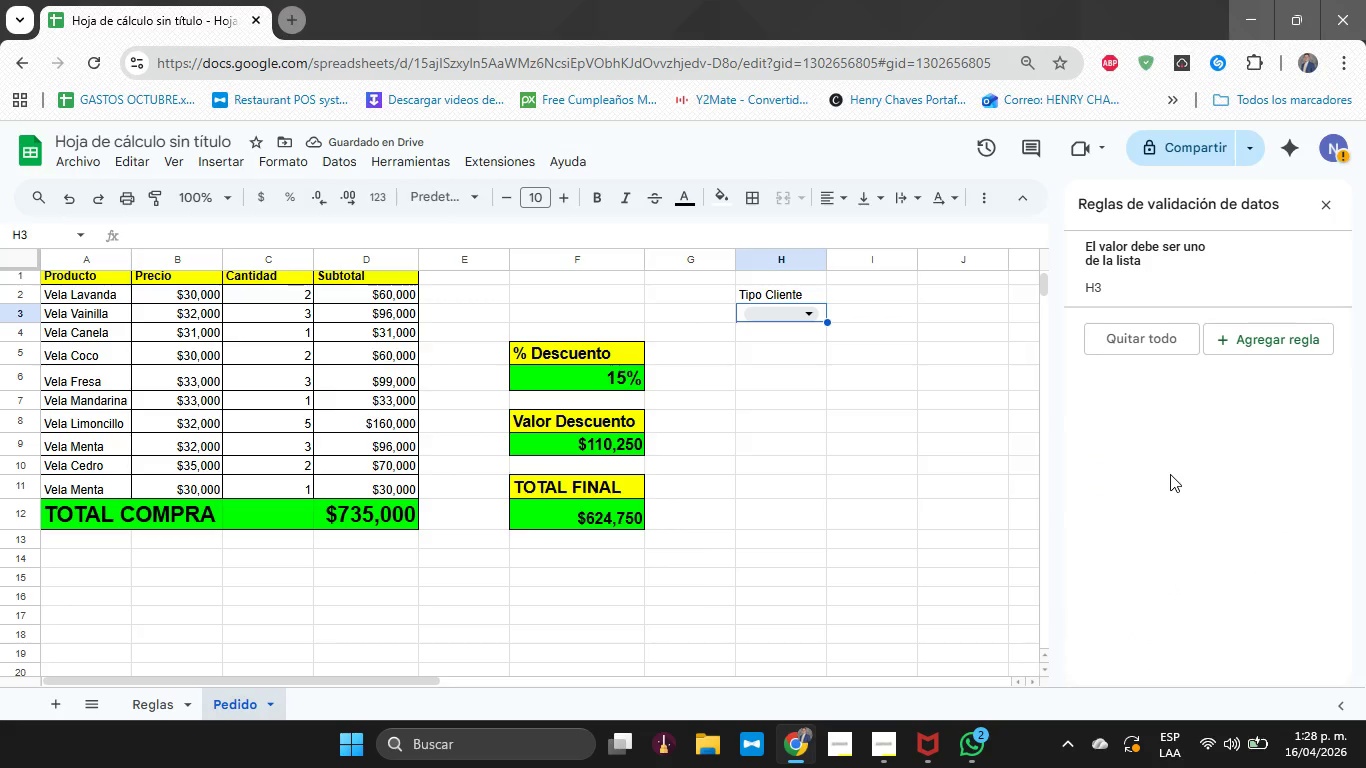 
left_click([1321, 202])
 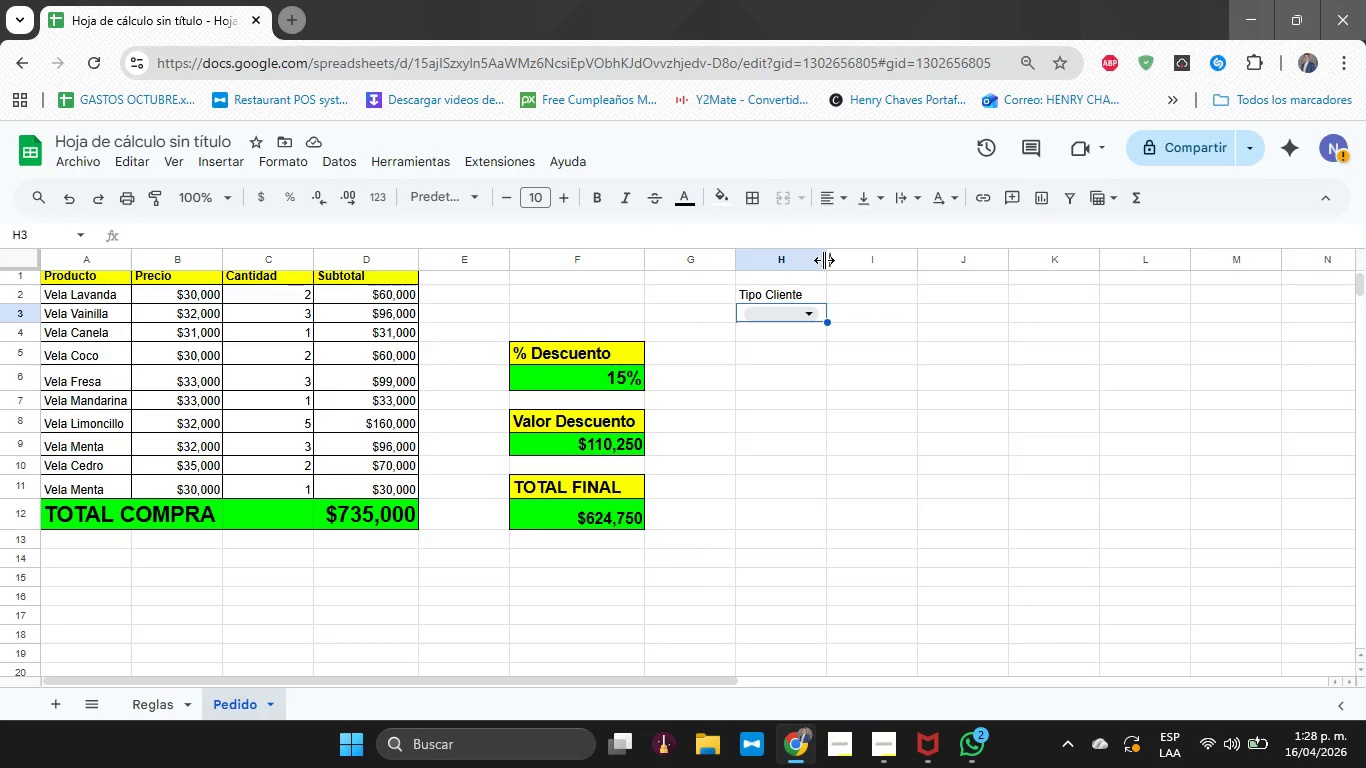 
left_click_drag(start_coordinate=[829, 257], to_coordinate=[848, 255])
 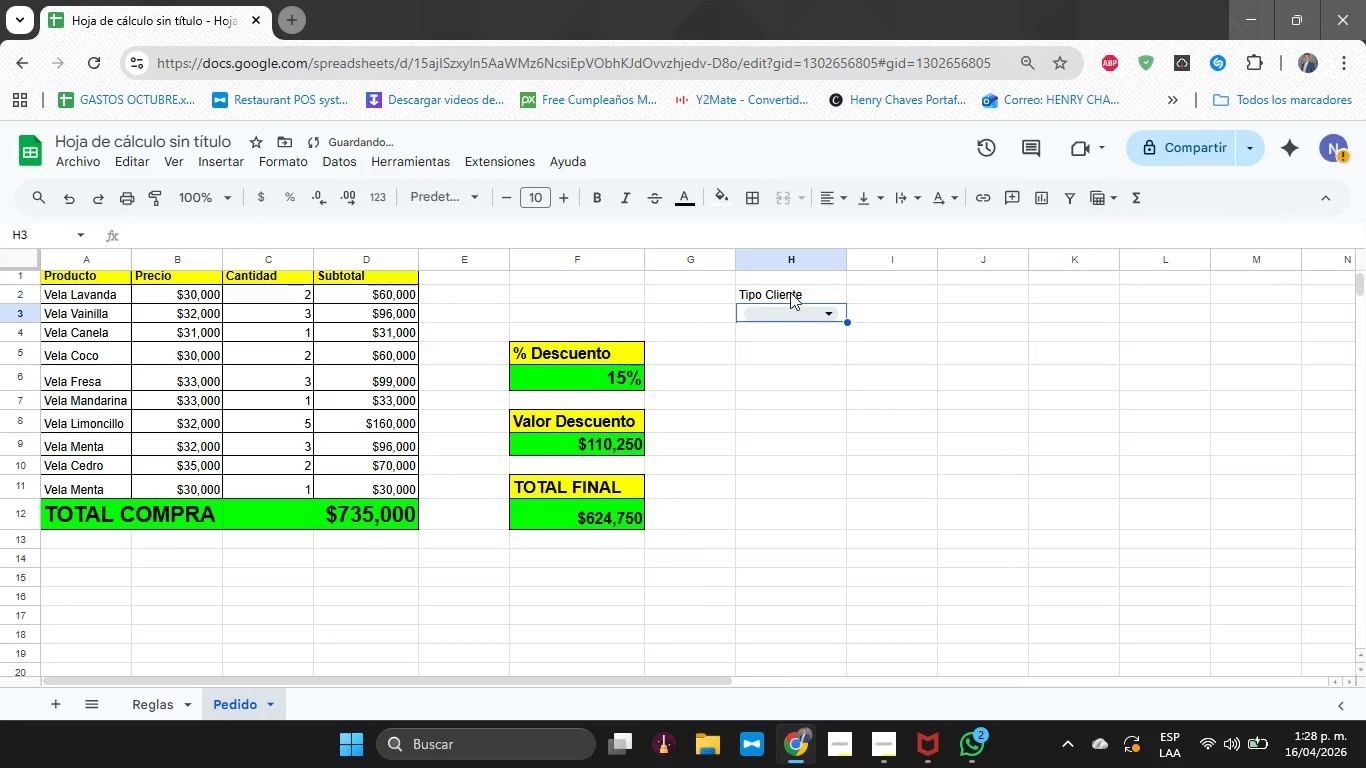 
left_click([789, 299])
 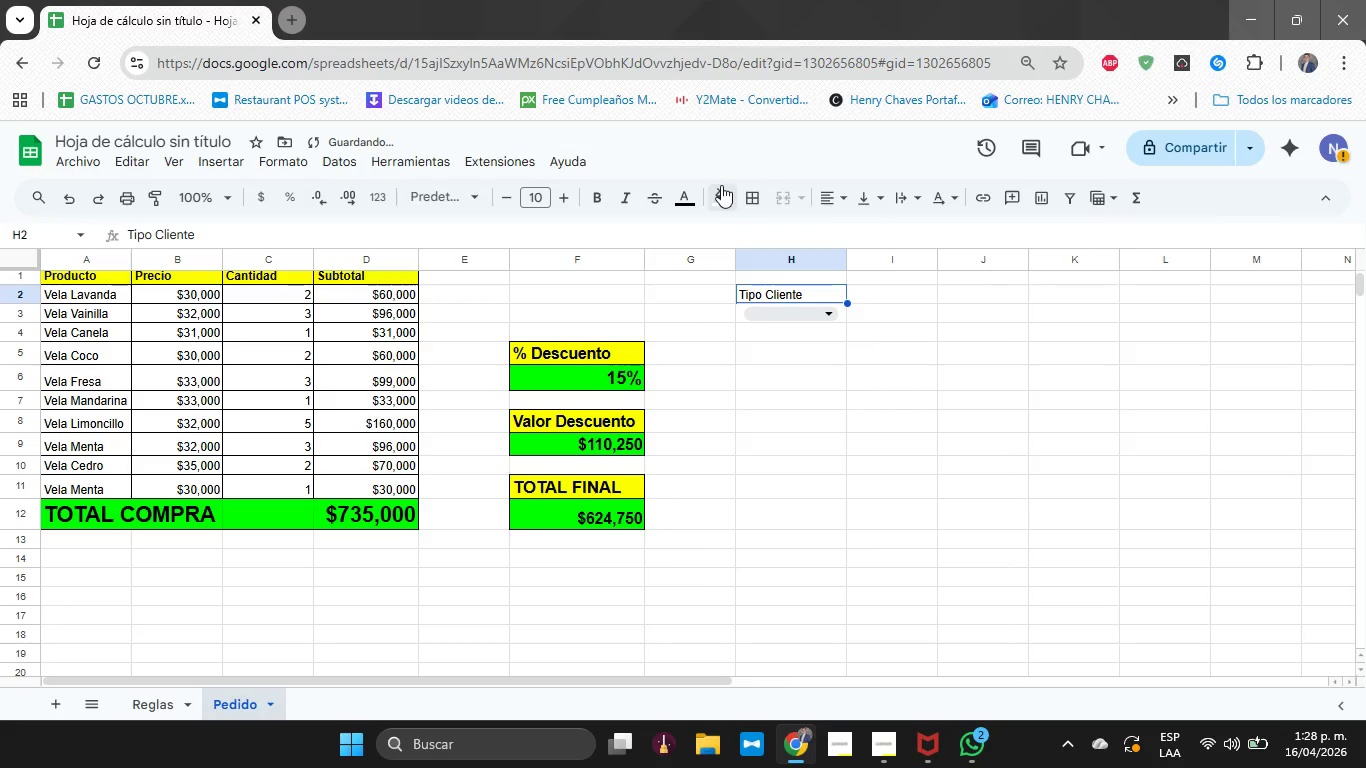 
left_click([743, 199])
 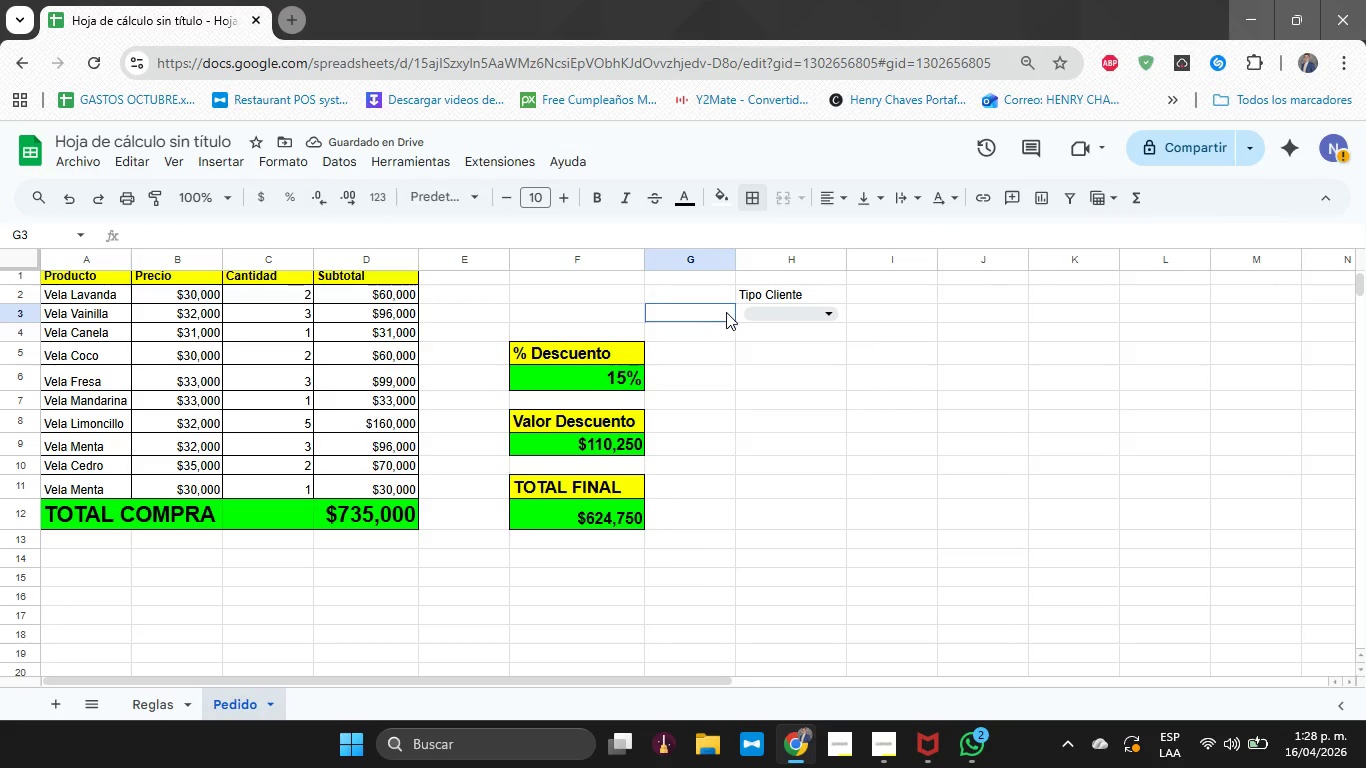 
left_click_drag(start_coordinate=[740, 299], to_coordinate=[758, 311])
 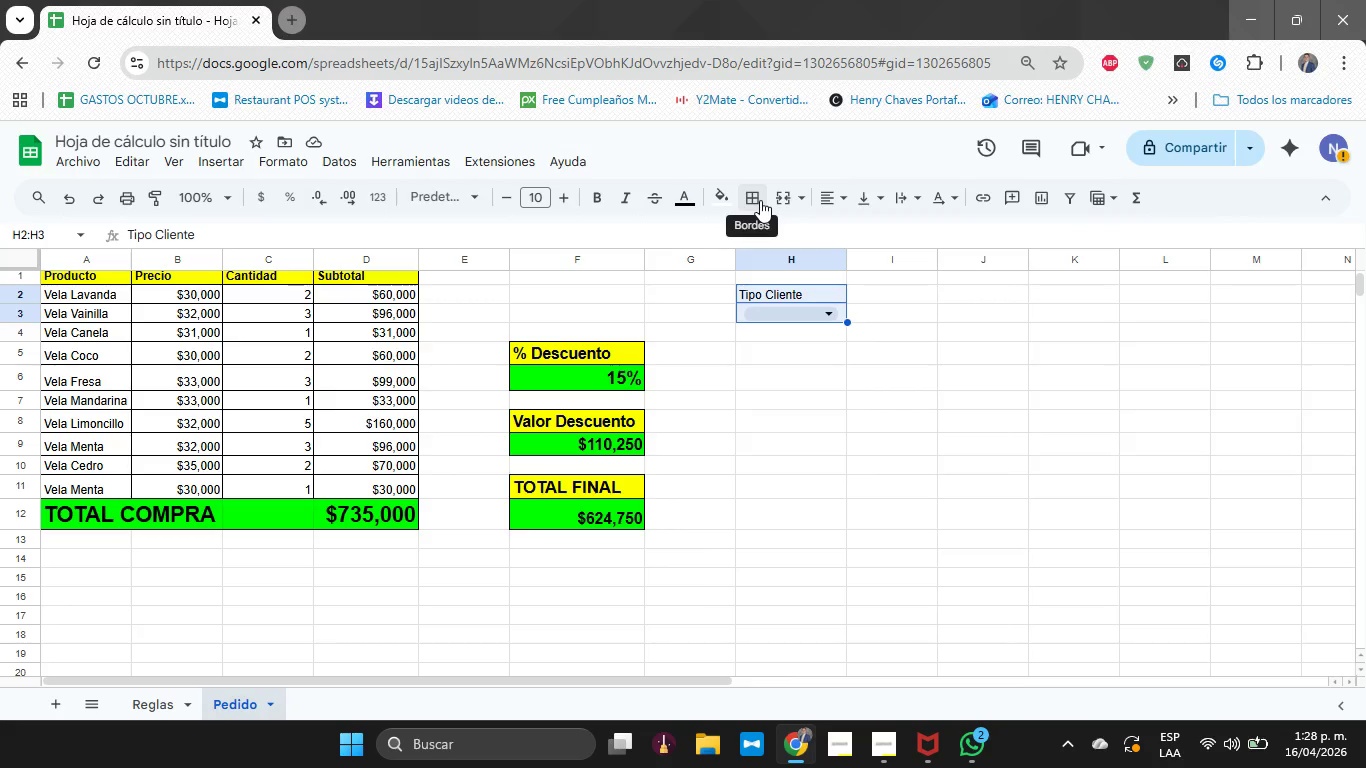 
double_click([760, 200])
 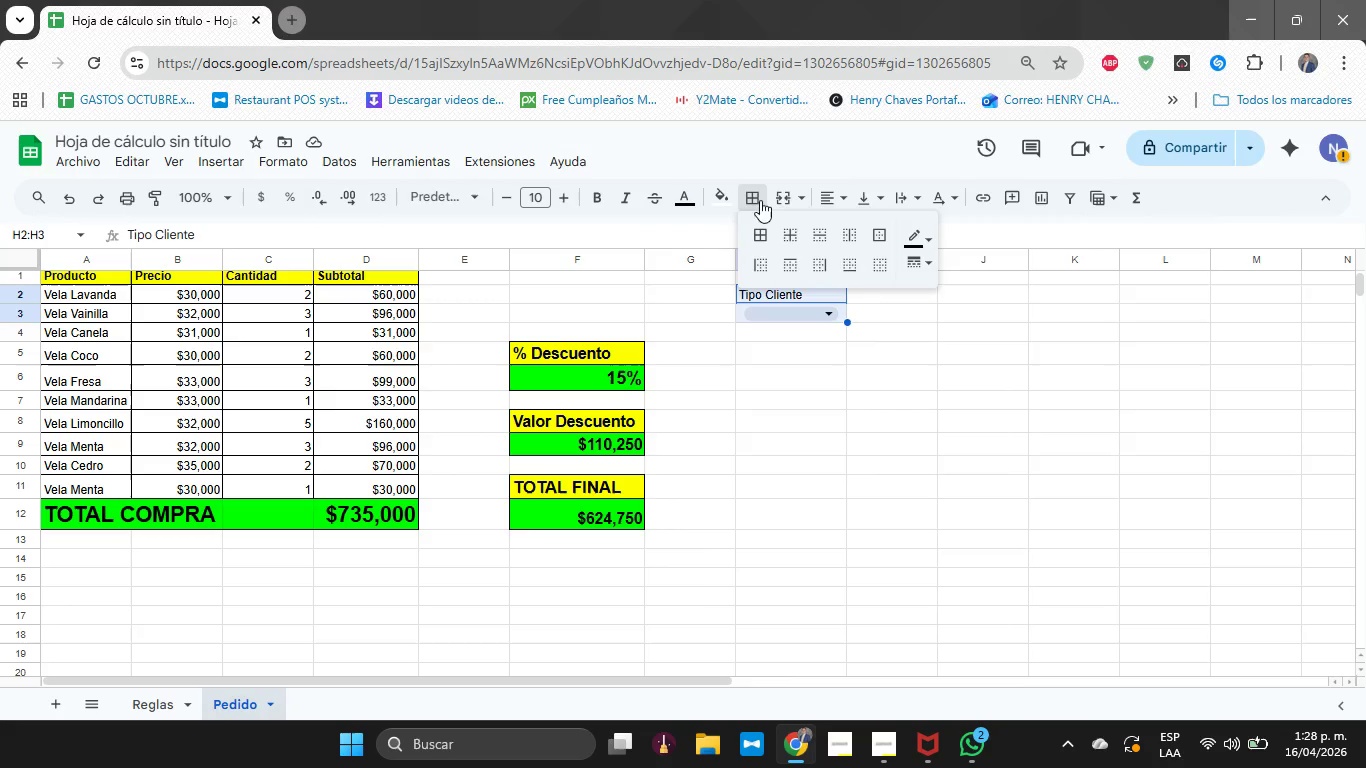 
double_click([768, 225])
 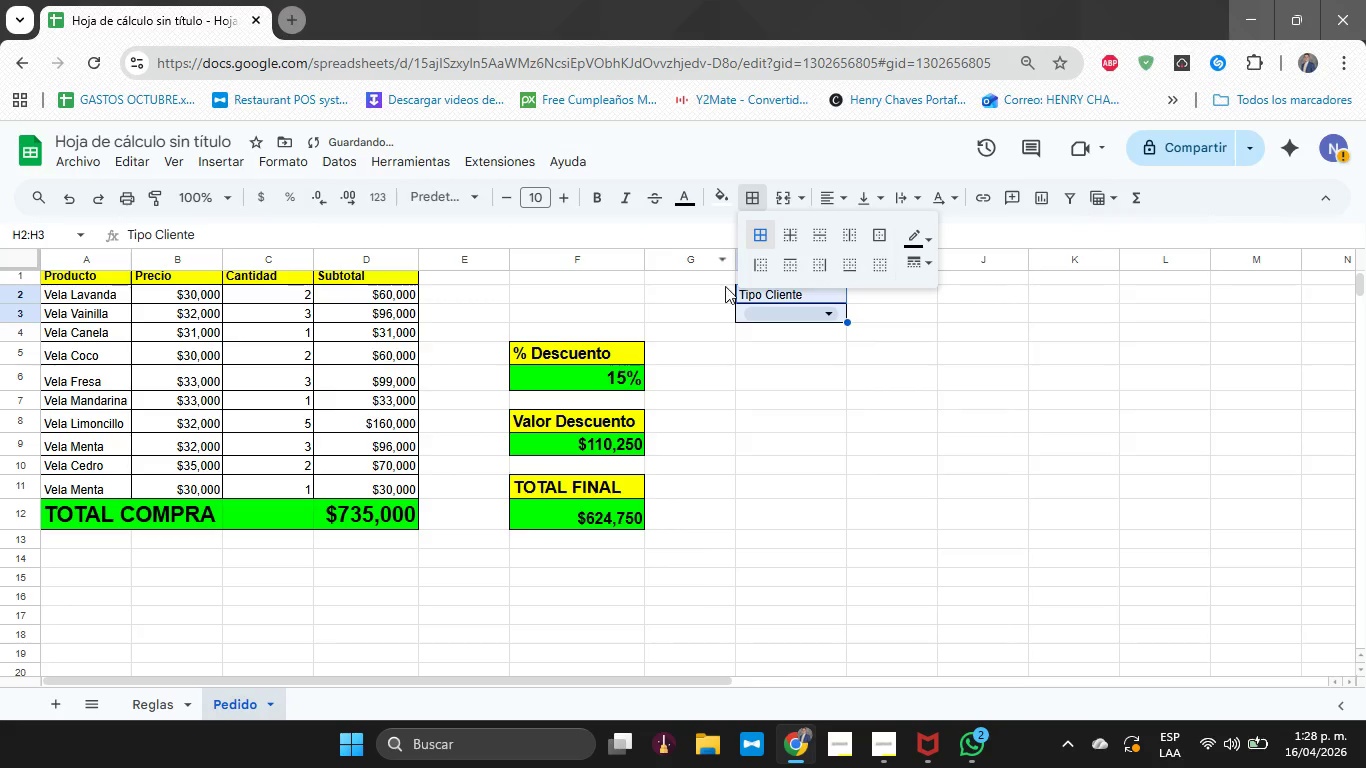 
left_click([719, 297])
 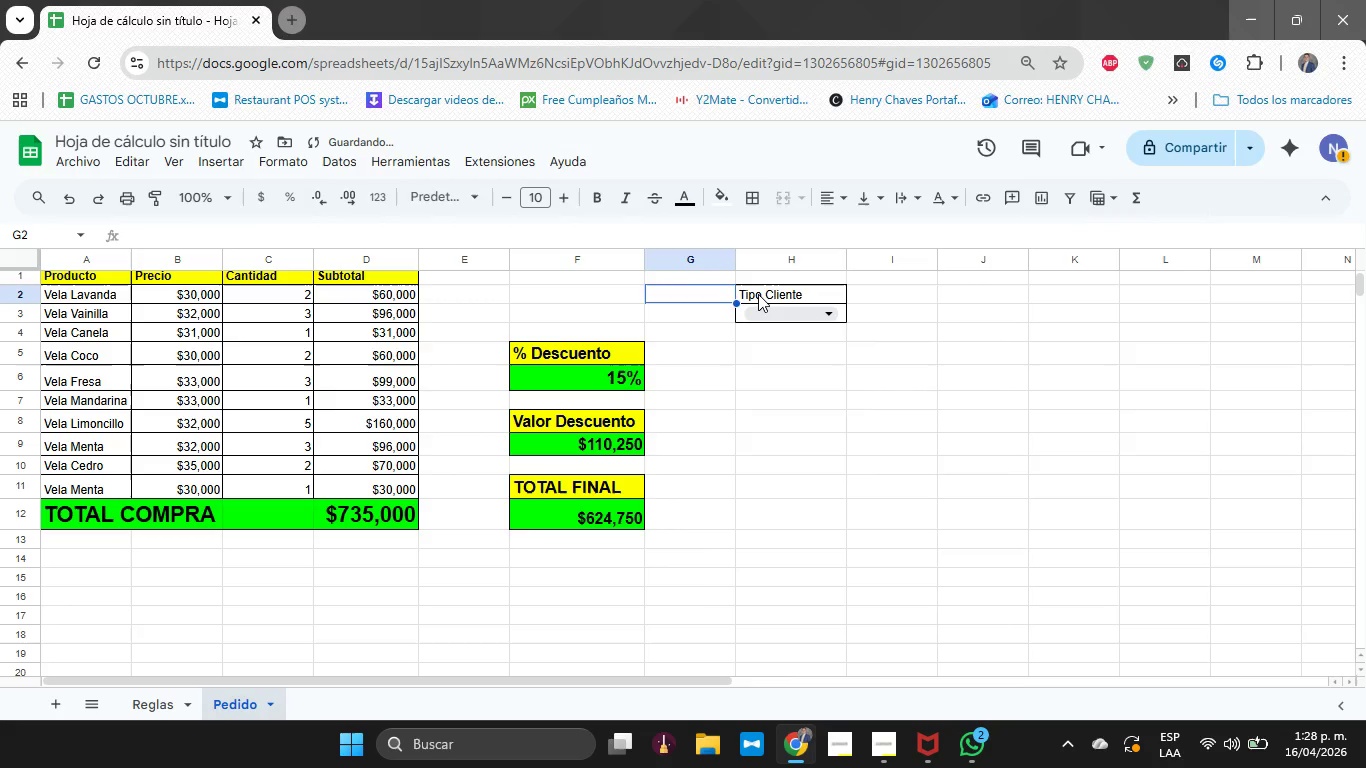 
left_click([758, 294])
 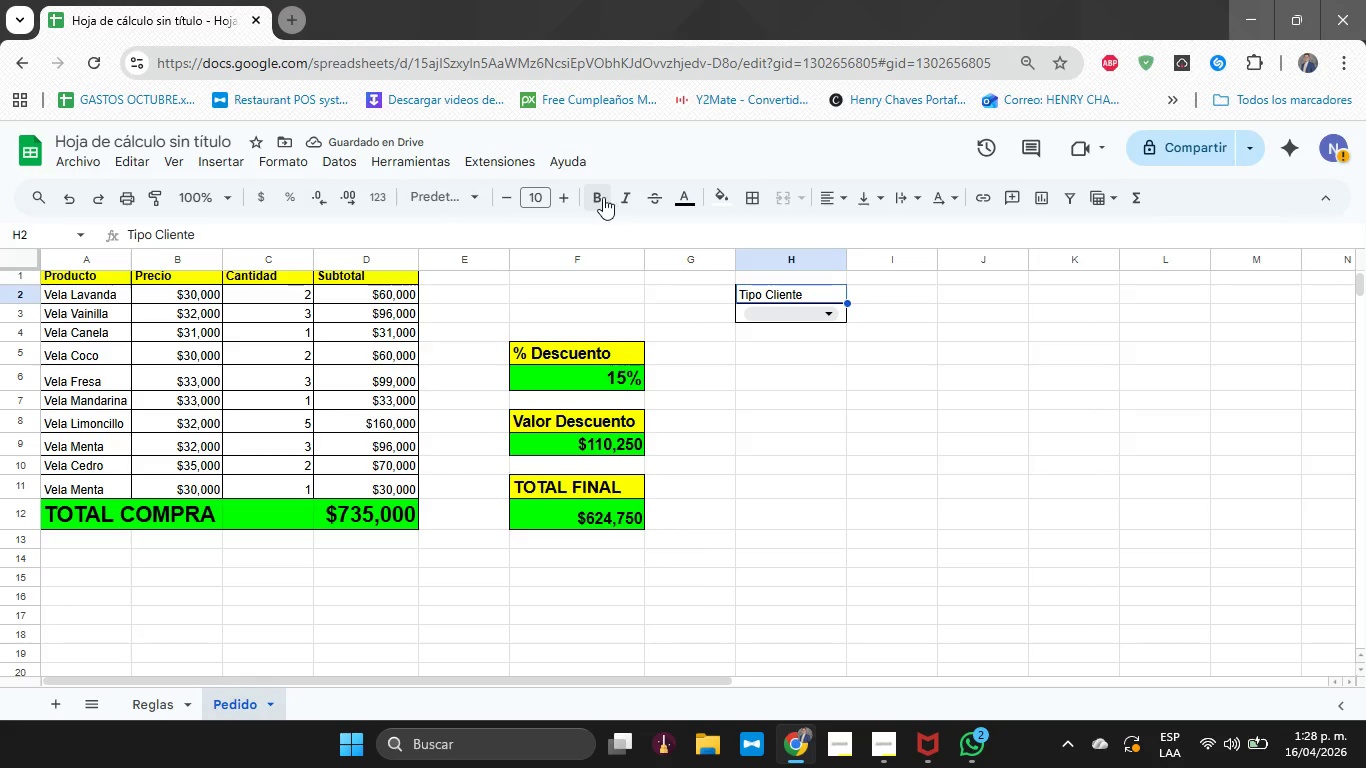 
left_click([599, 197])
 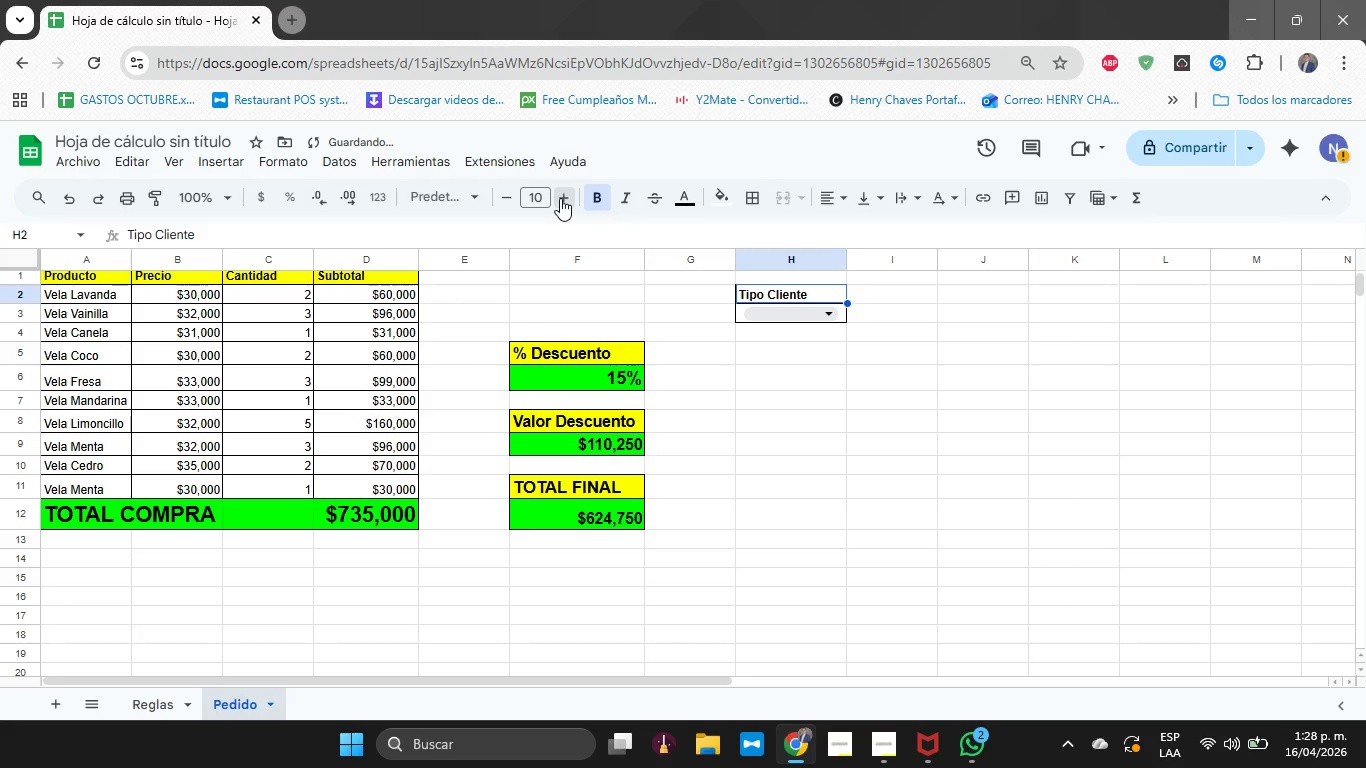 
double_click([560, 198])
 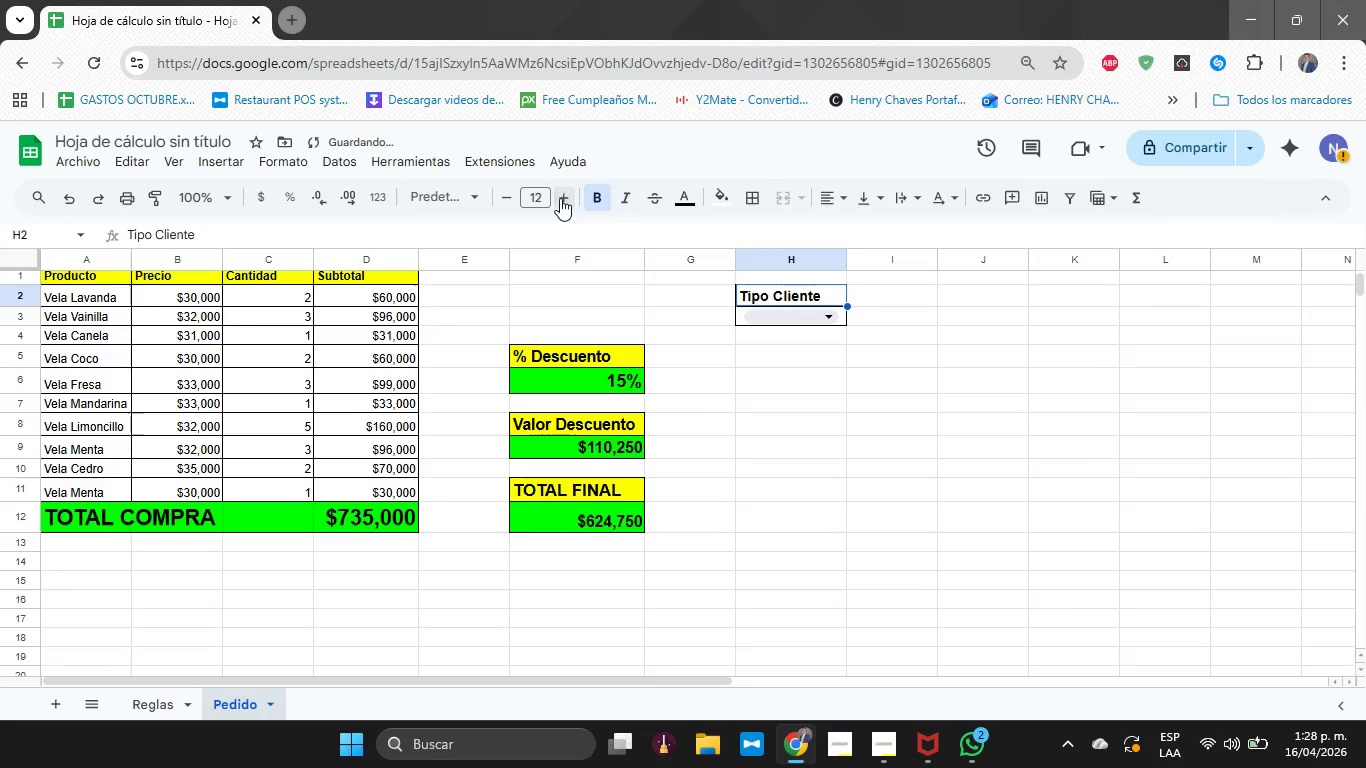 
triple_click([560, 198])
 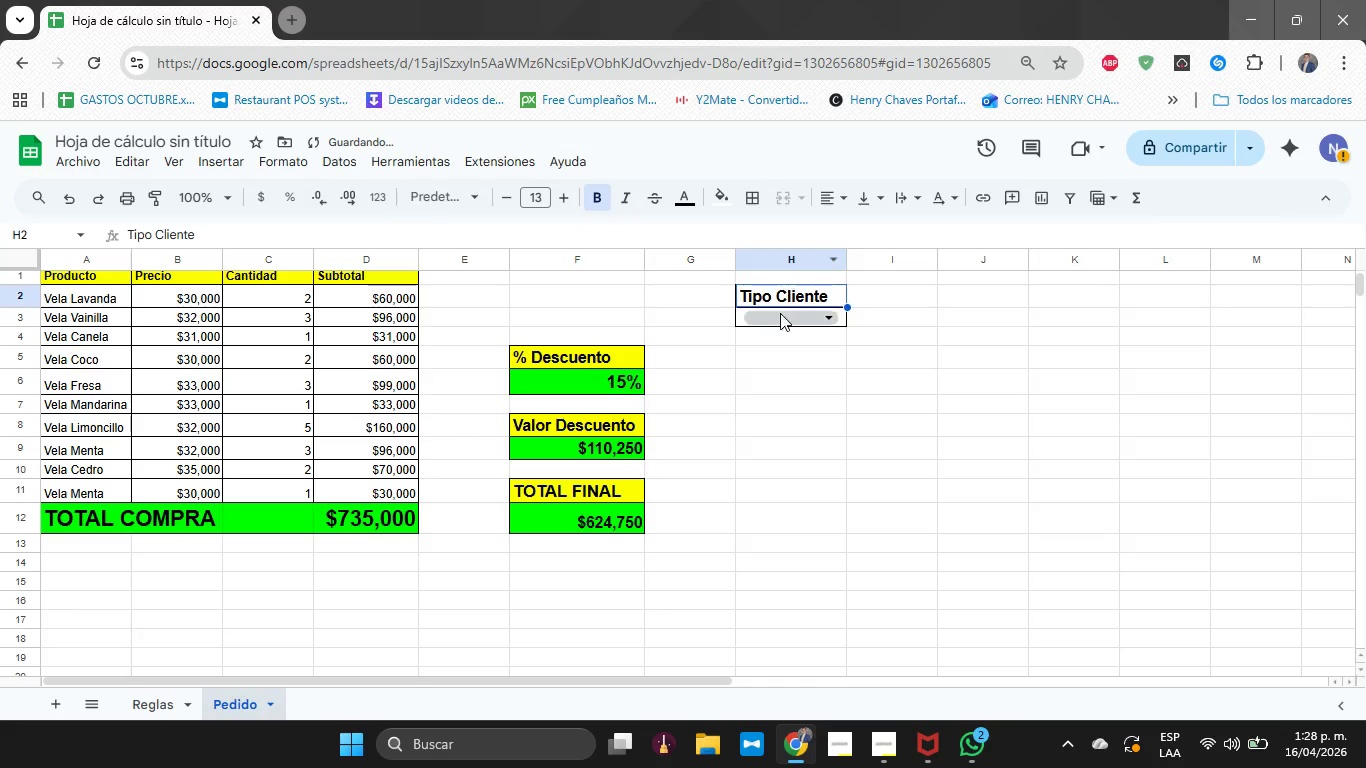 
left_click([786, 295])
 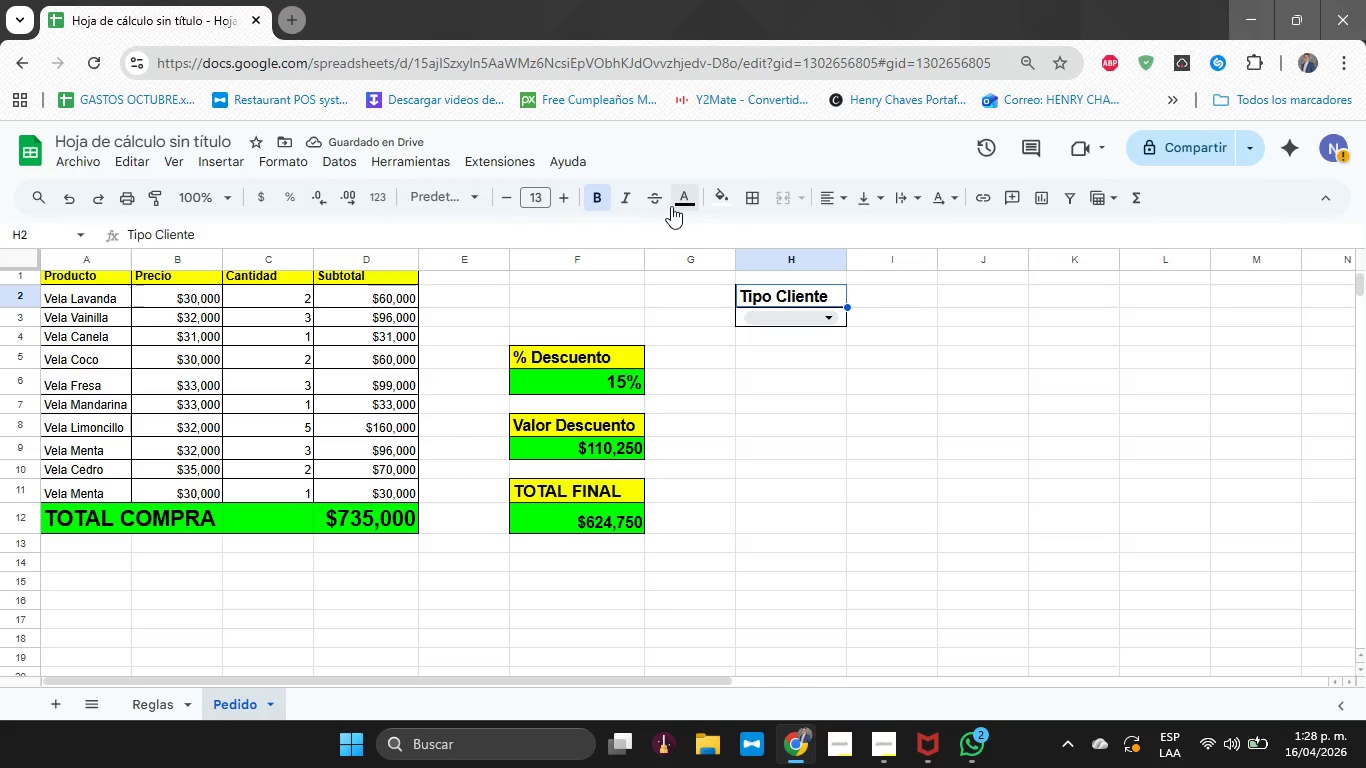 
left_click([715, 199])
 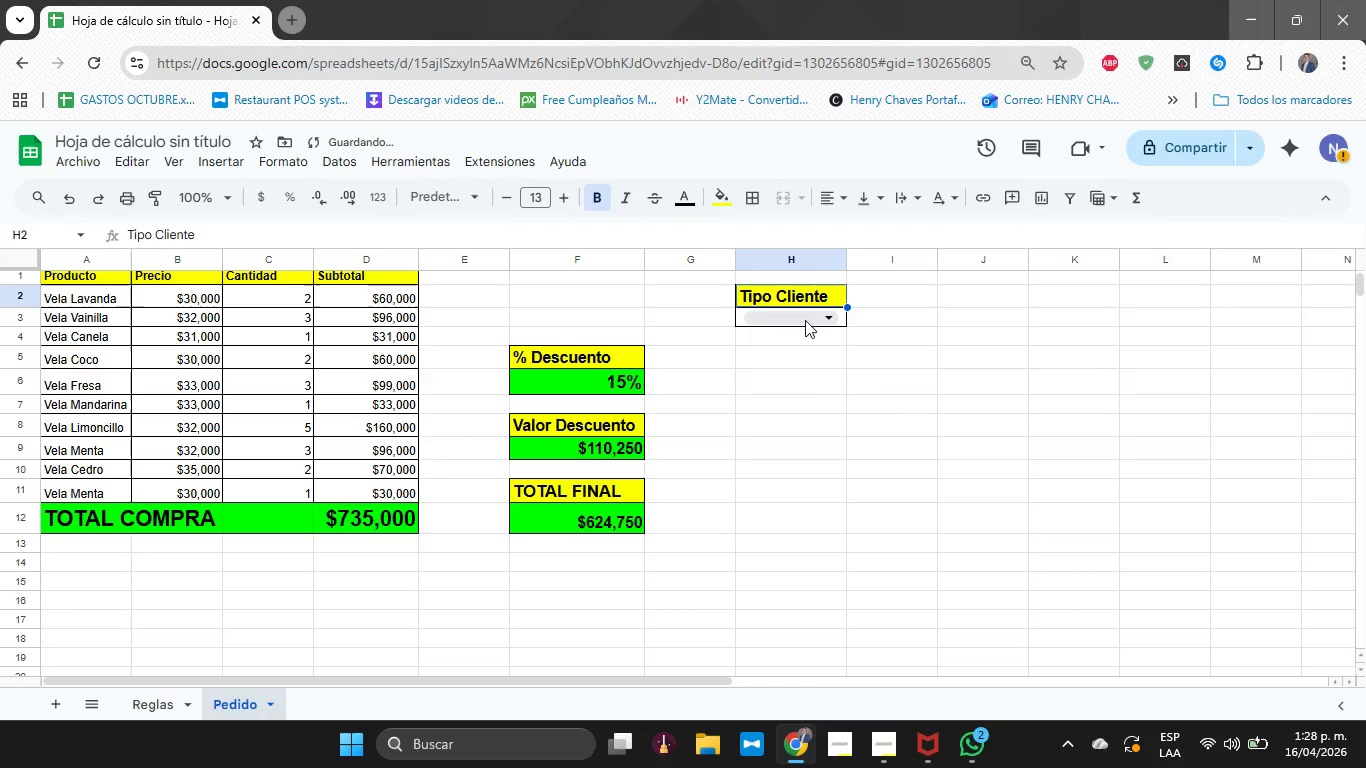 
double_click([901, 413])
 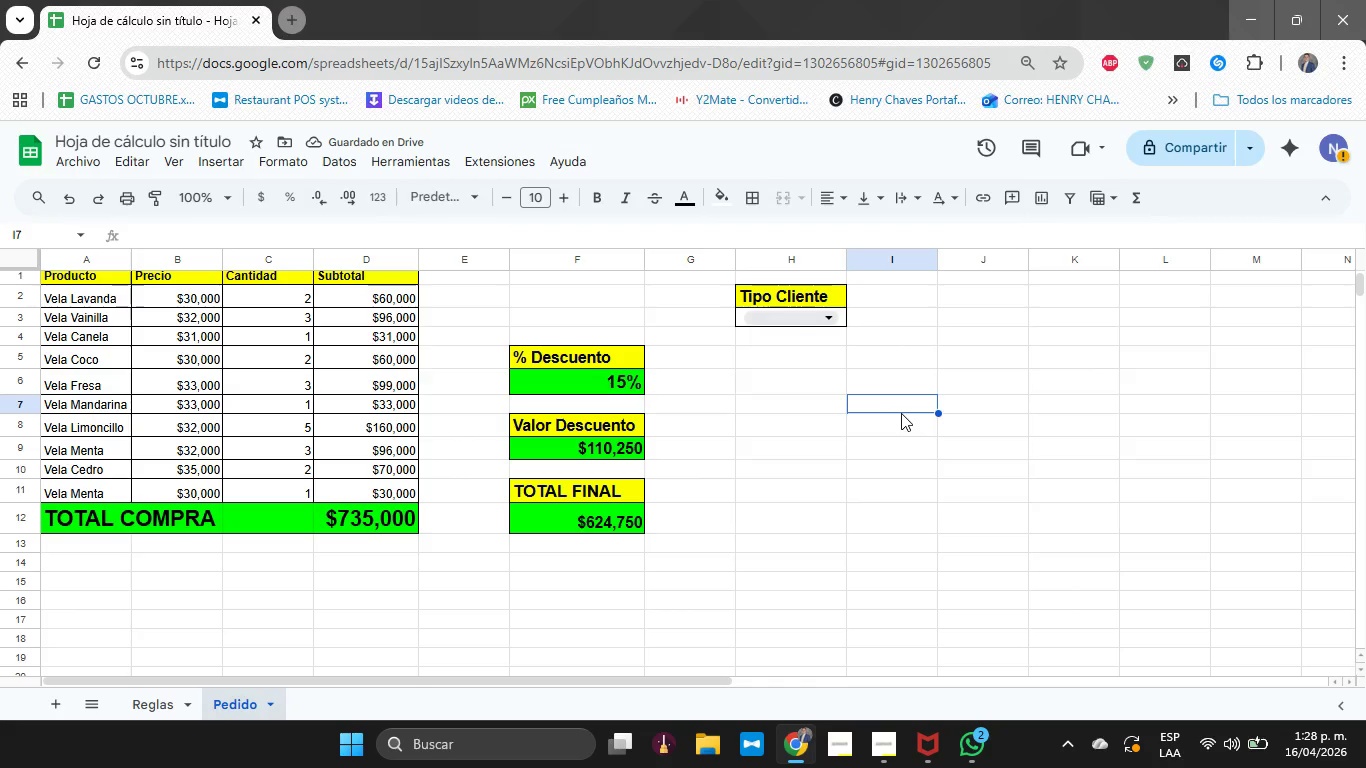 
key(Alt+Tab)
 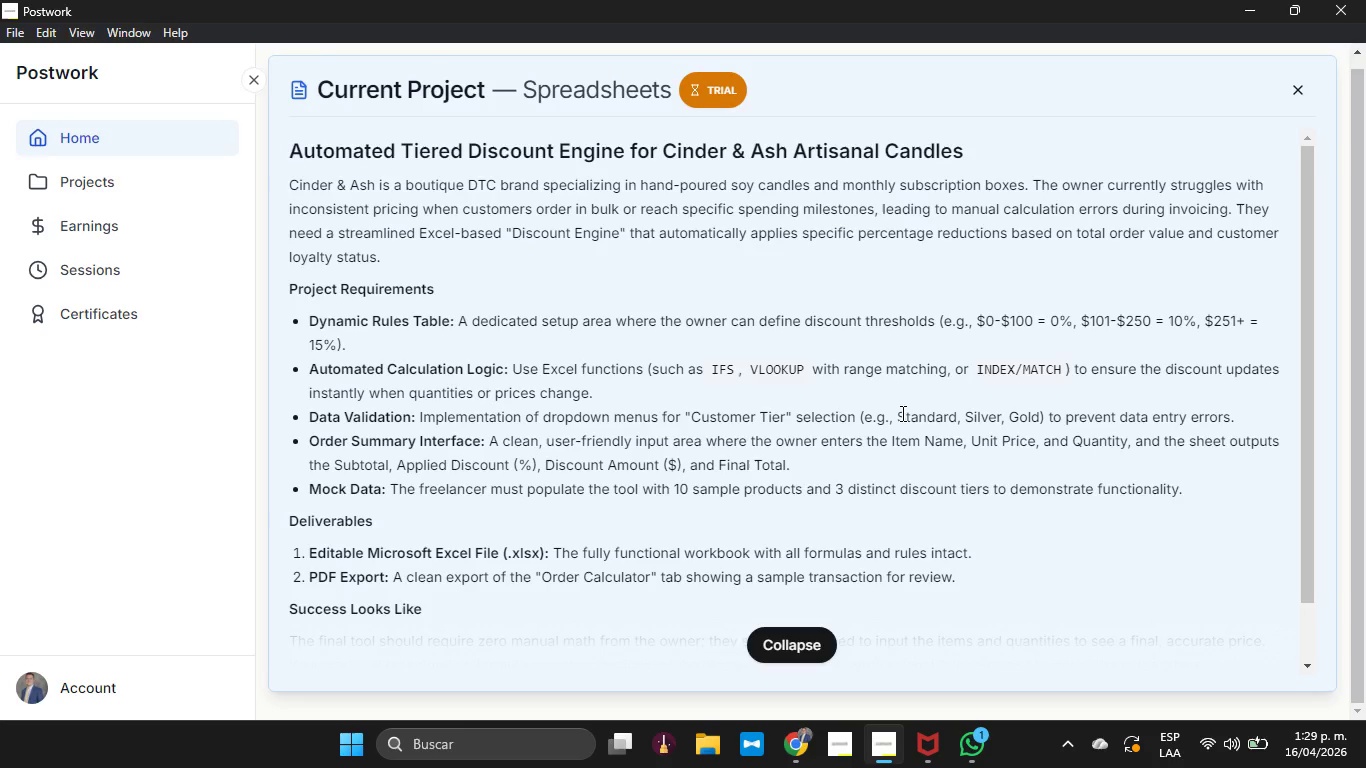 
wait(20.2)
 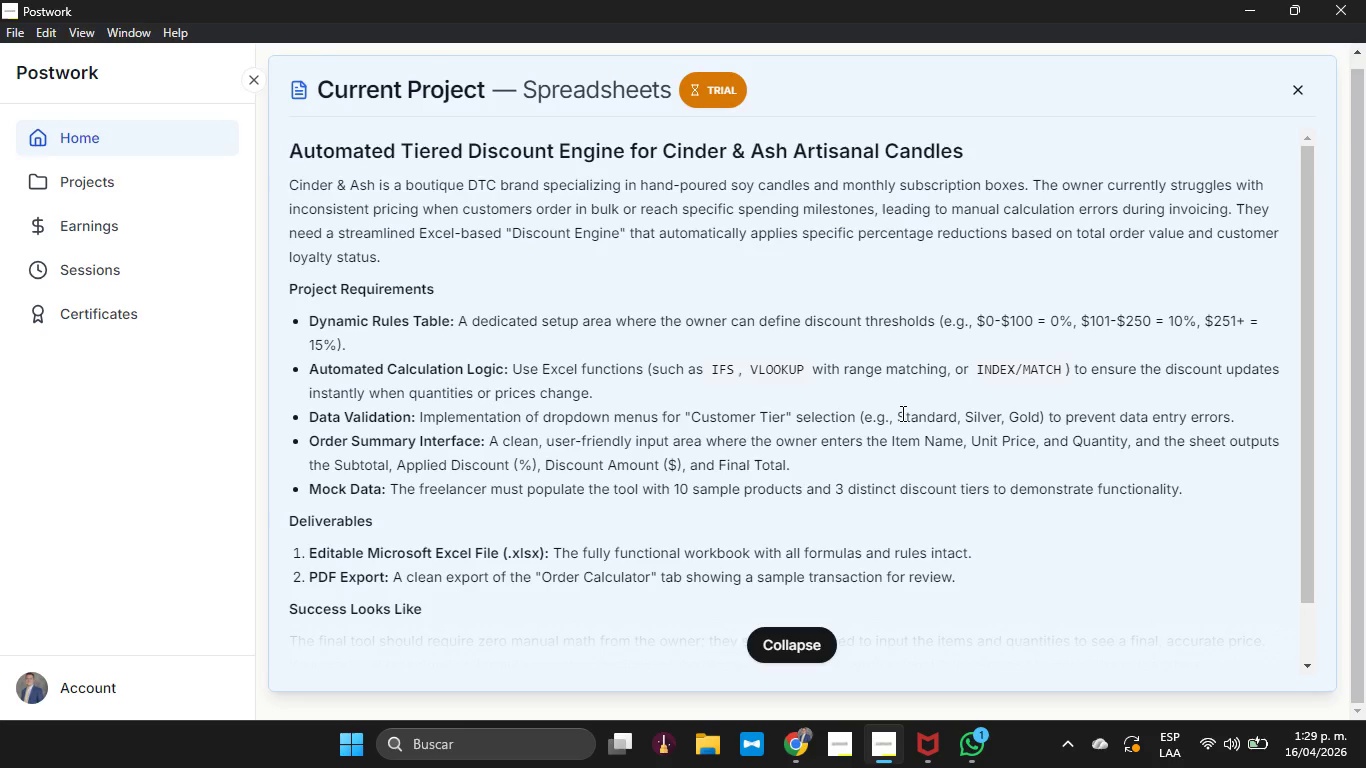 
double_click([977, 743])